 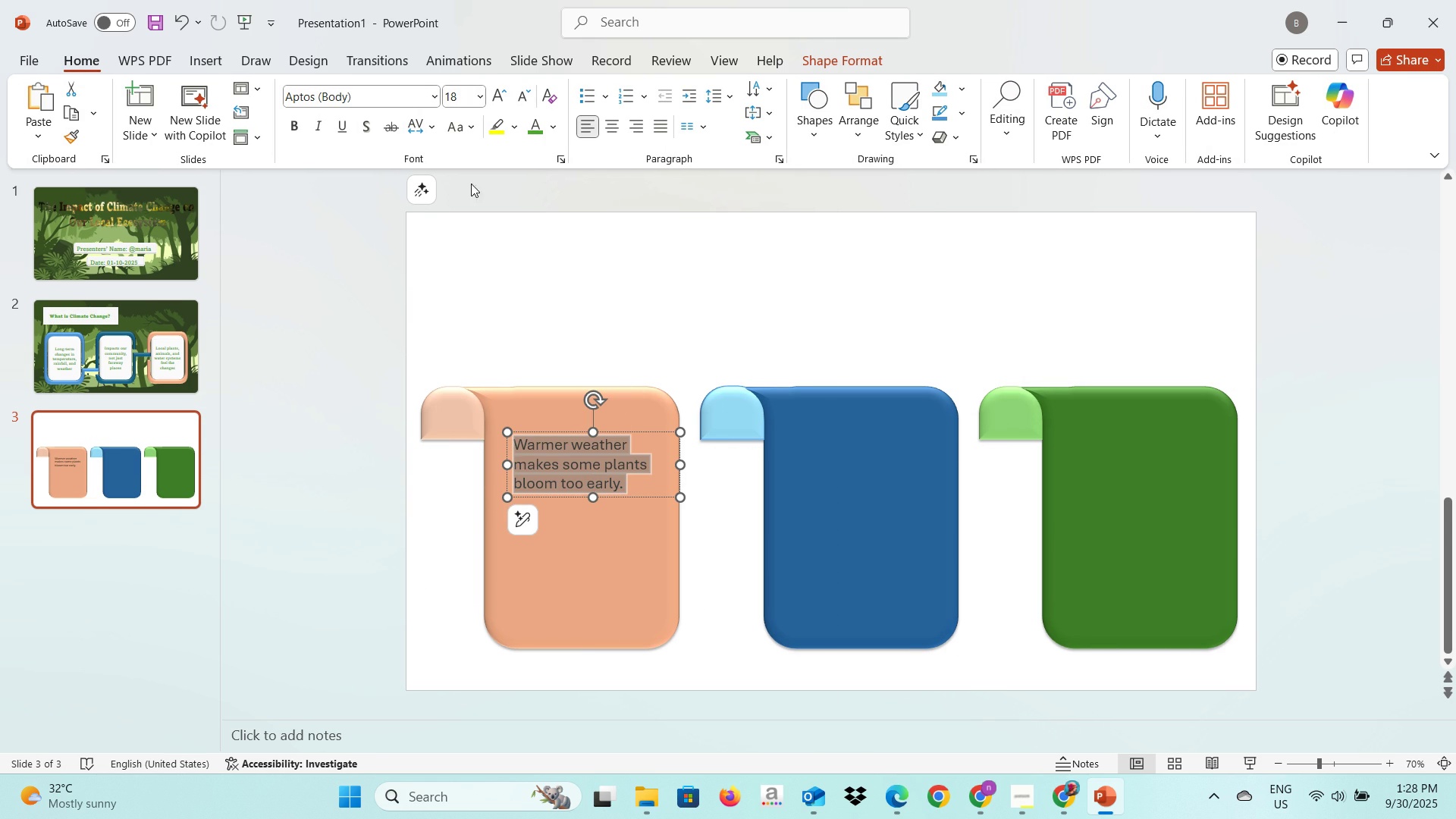 
left_click([431, 98])
 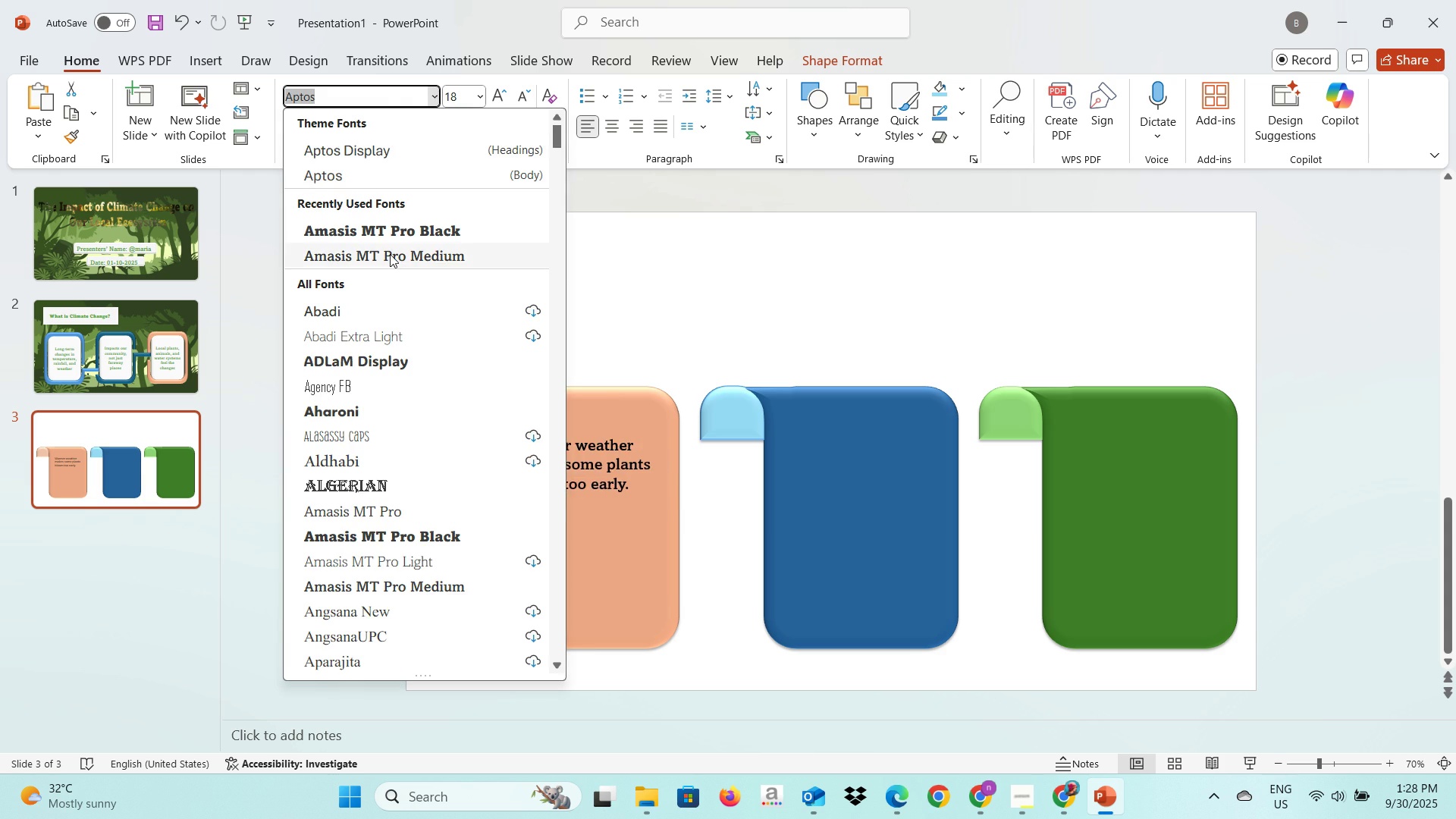 
left_click([390, 254])
 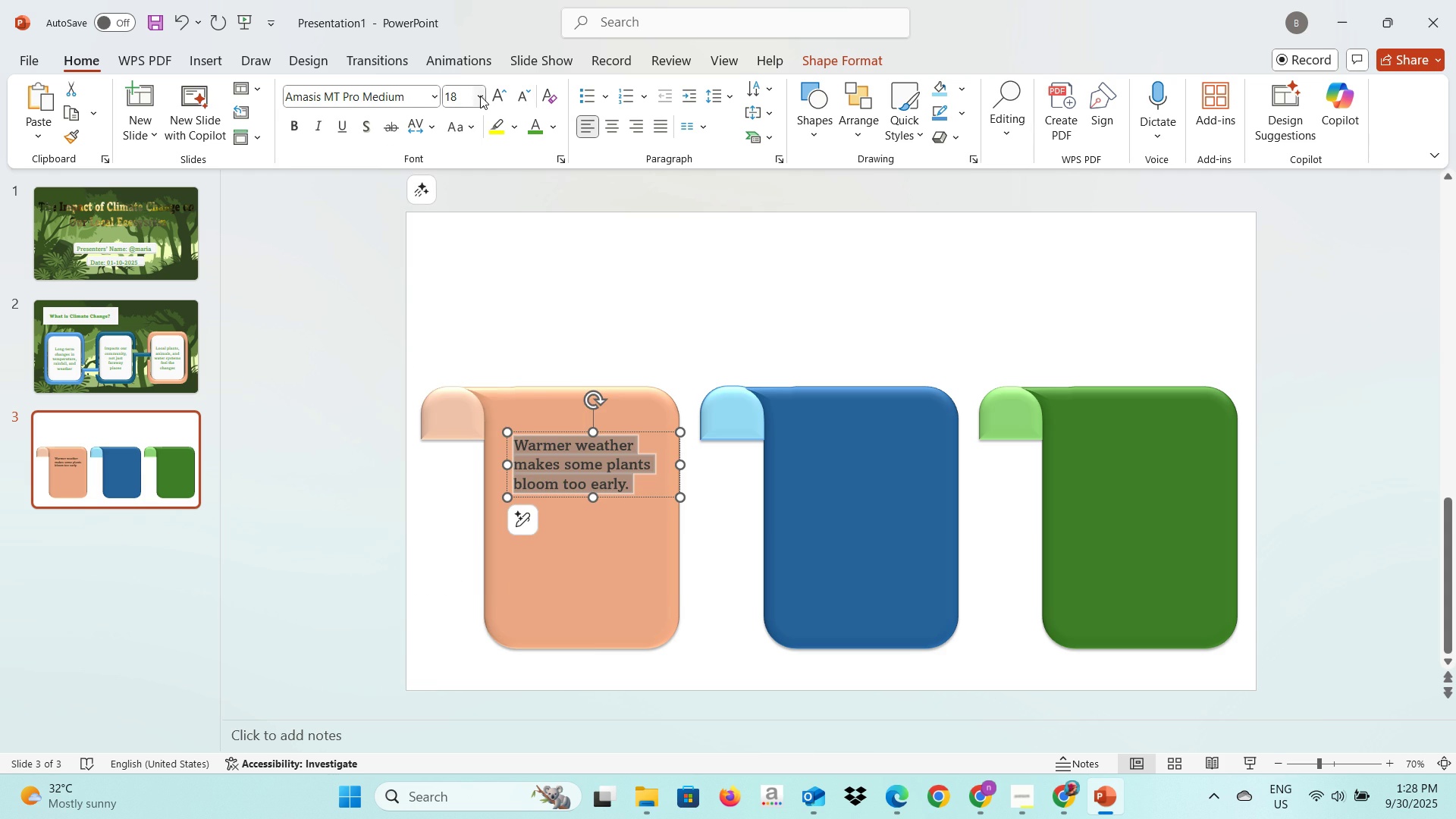 
left_click([480, 96])
 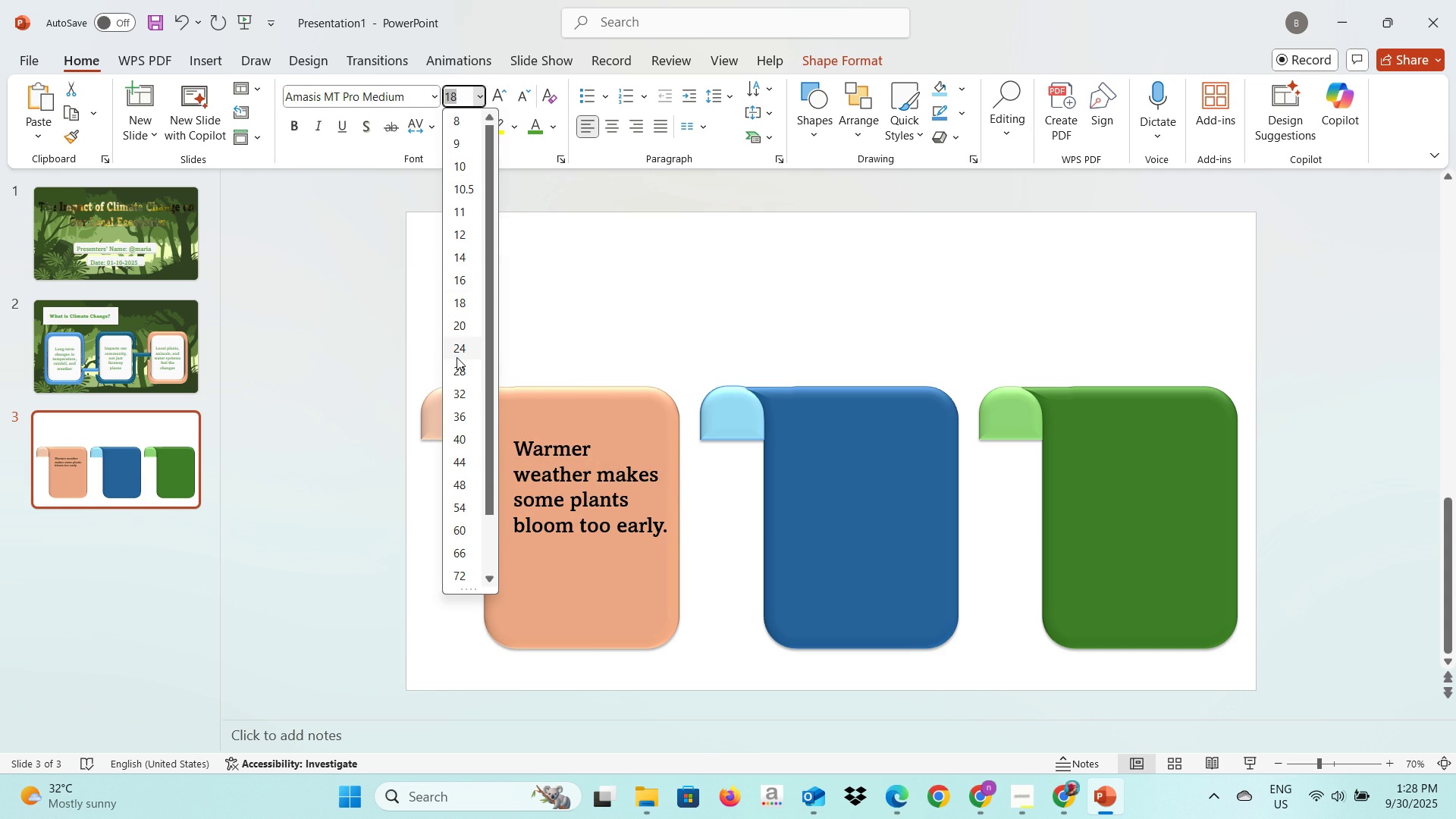 
left_click([457, 357])
 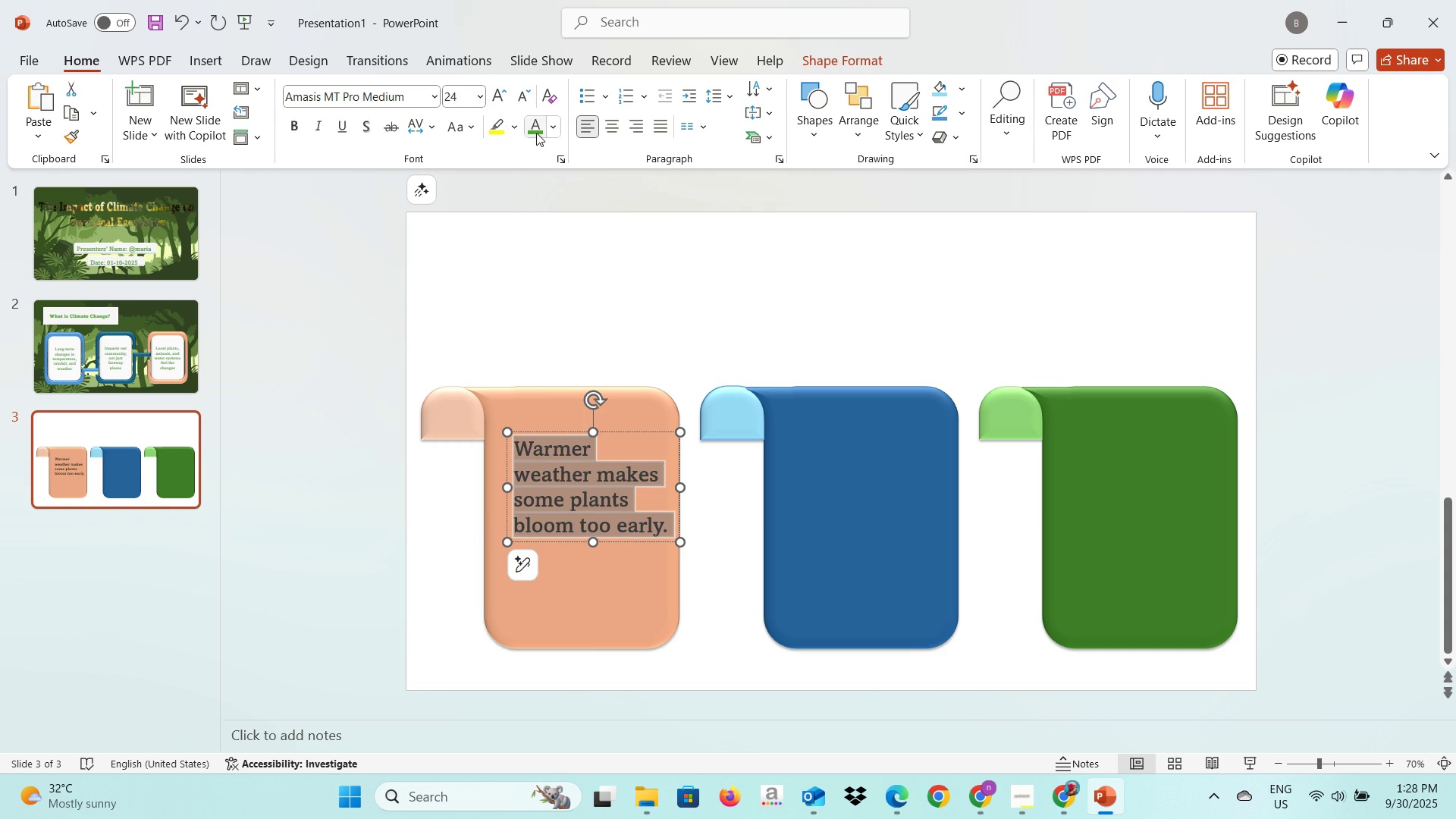 
left_click([536, 133])
 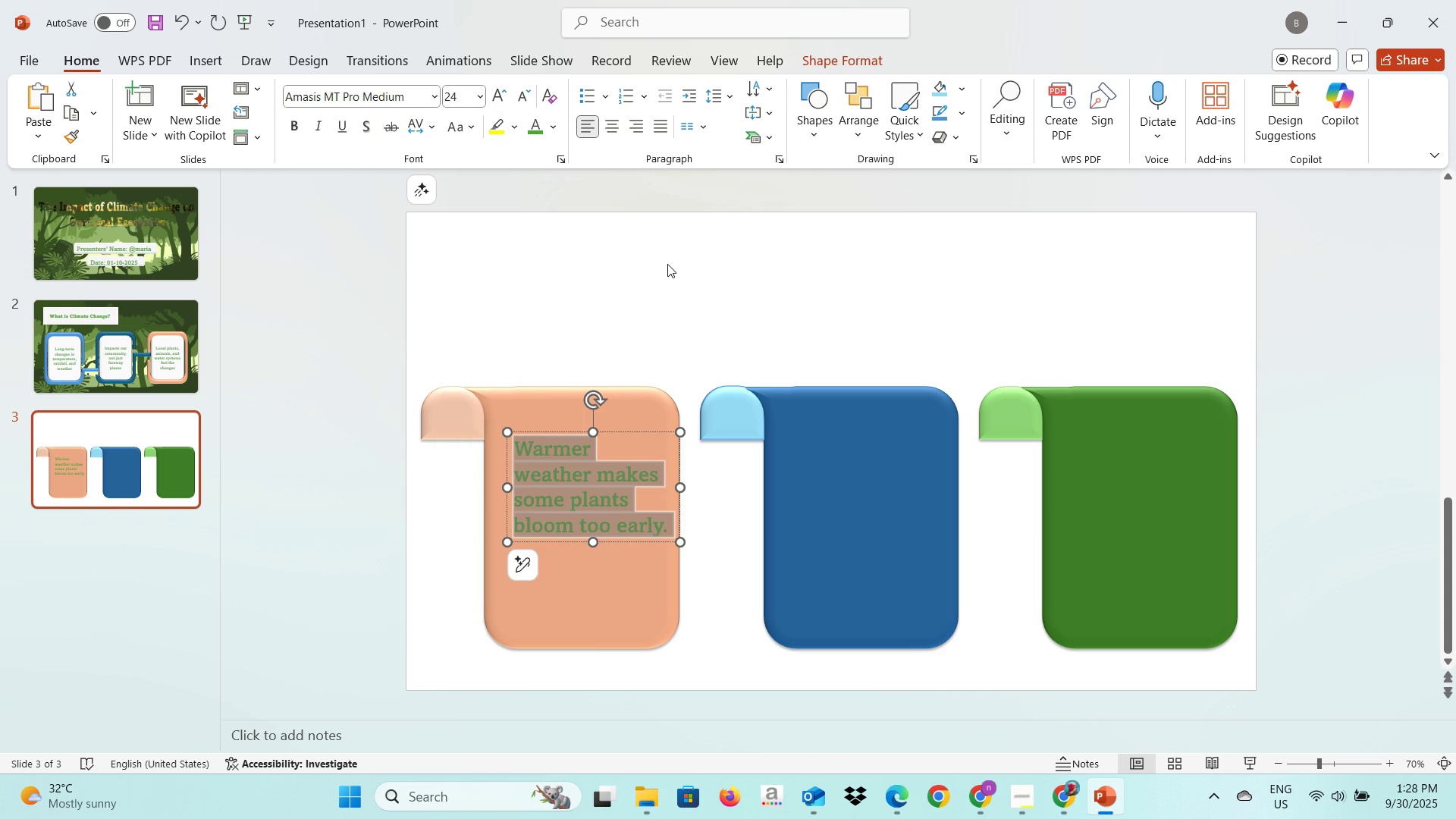 
left_click([667, 264])
 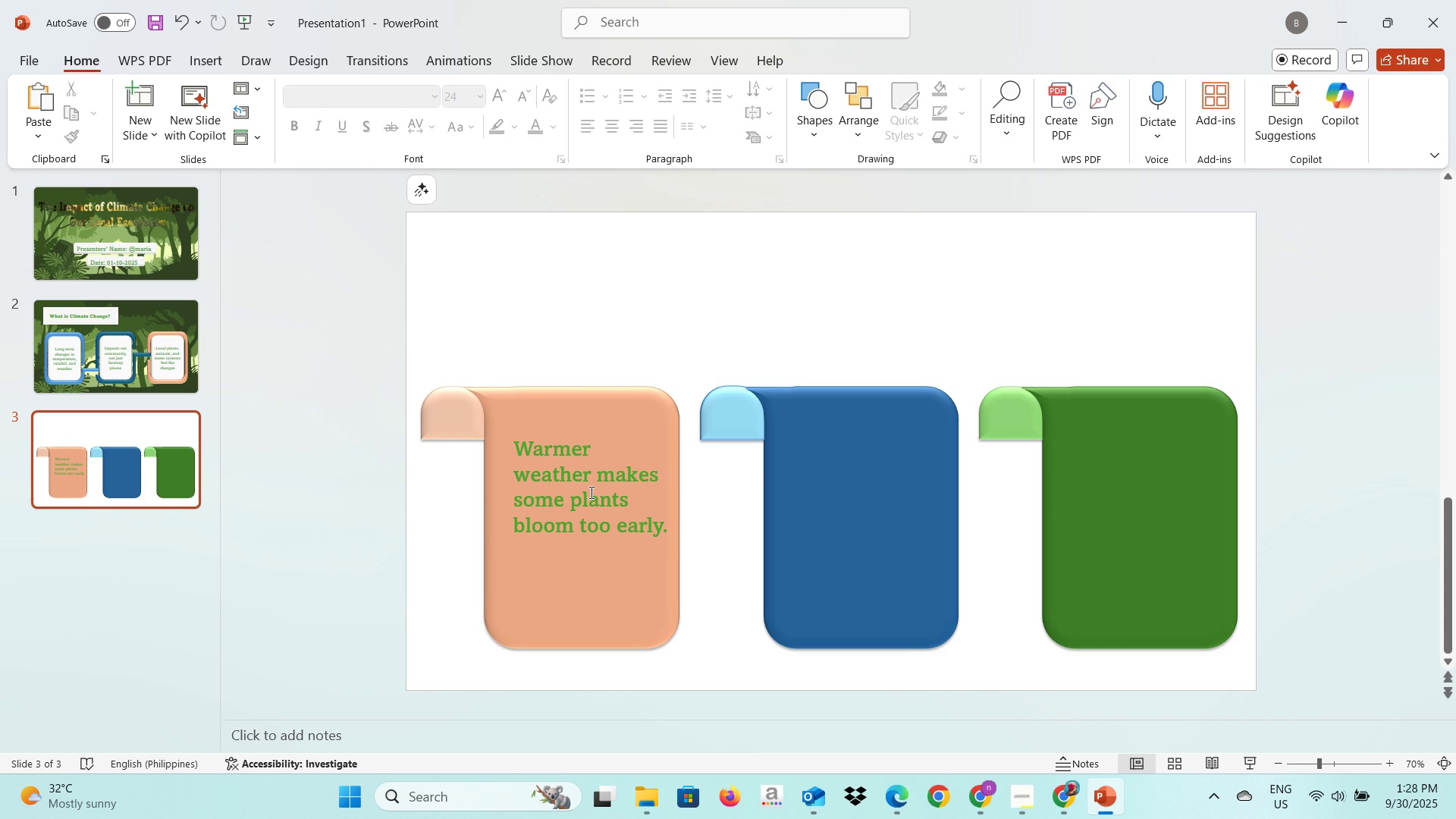 
left_click([570, 479])
 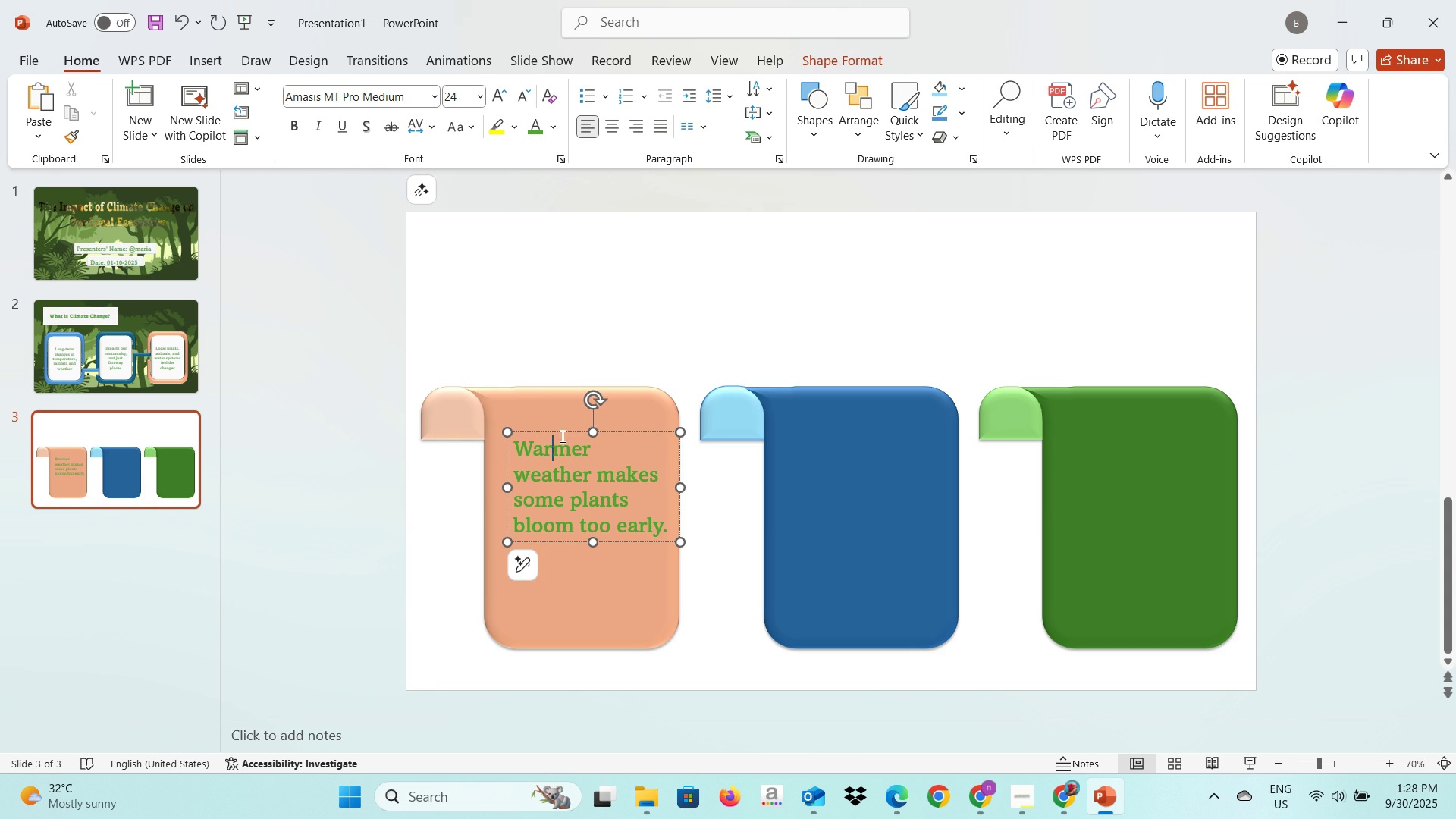 
left_click([561, 436])
 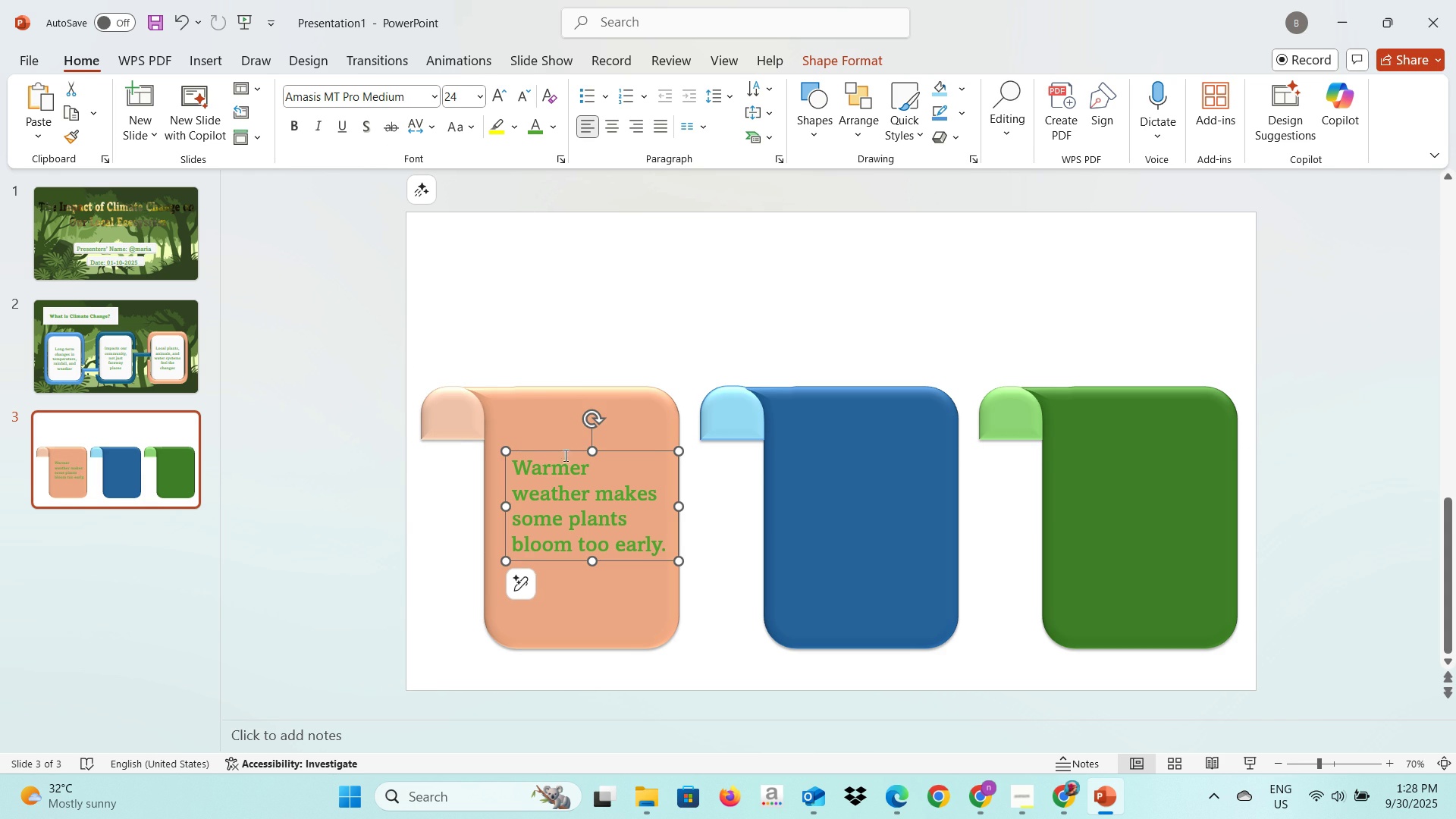 
left_click([614, 132])
 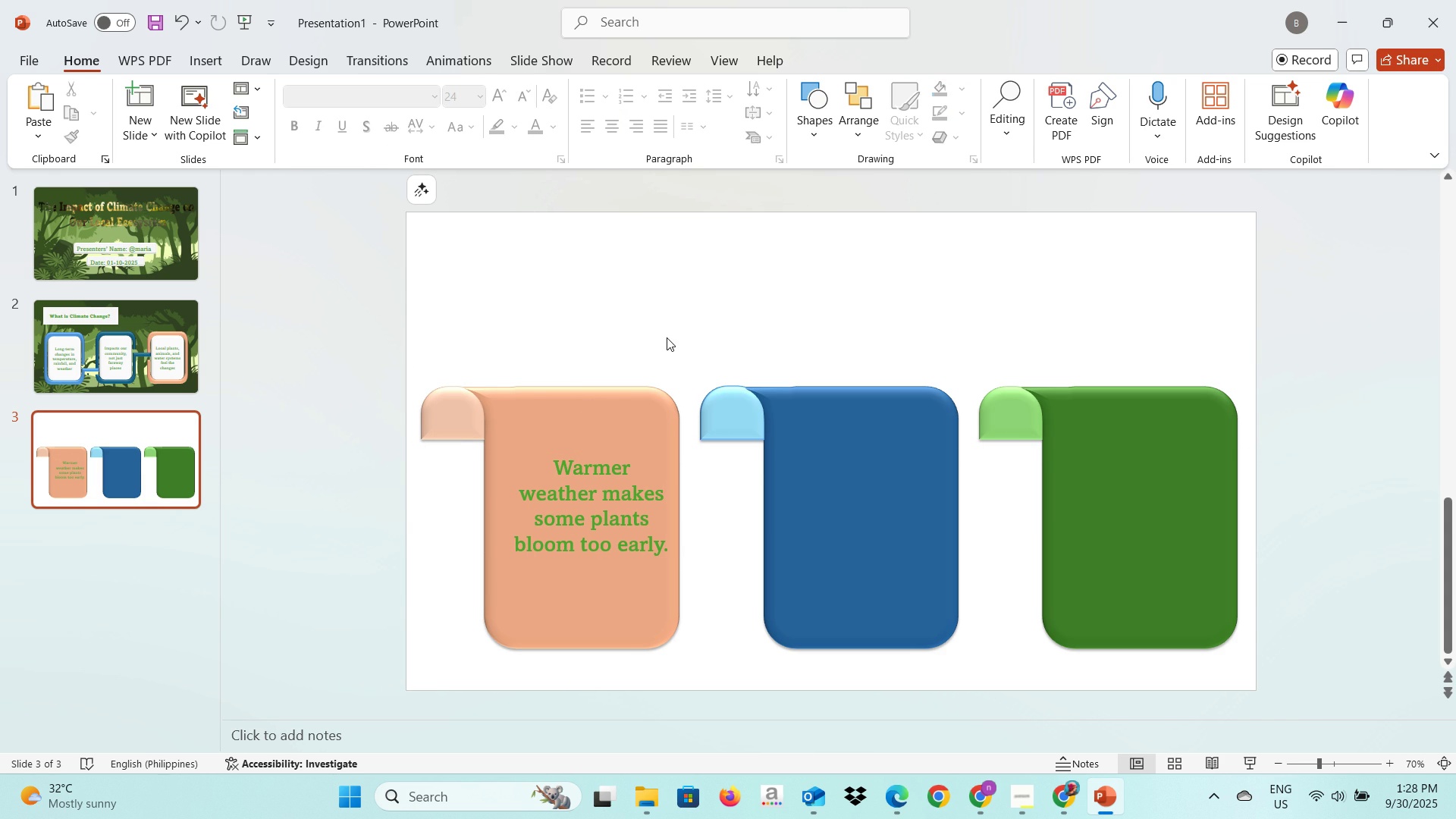 
left_click([667, 337])
 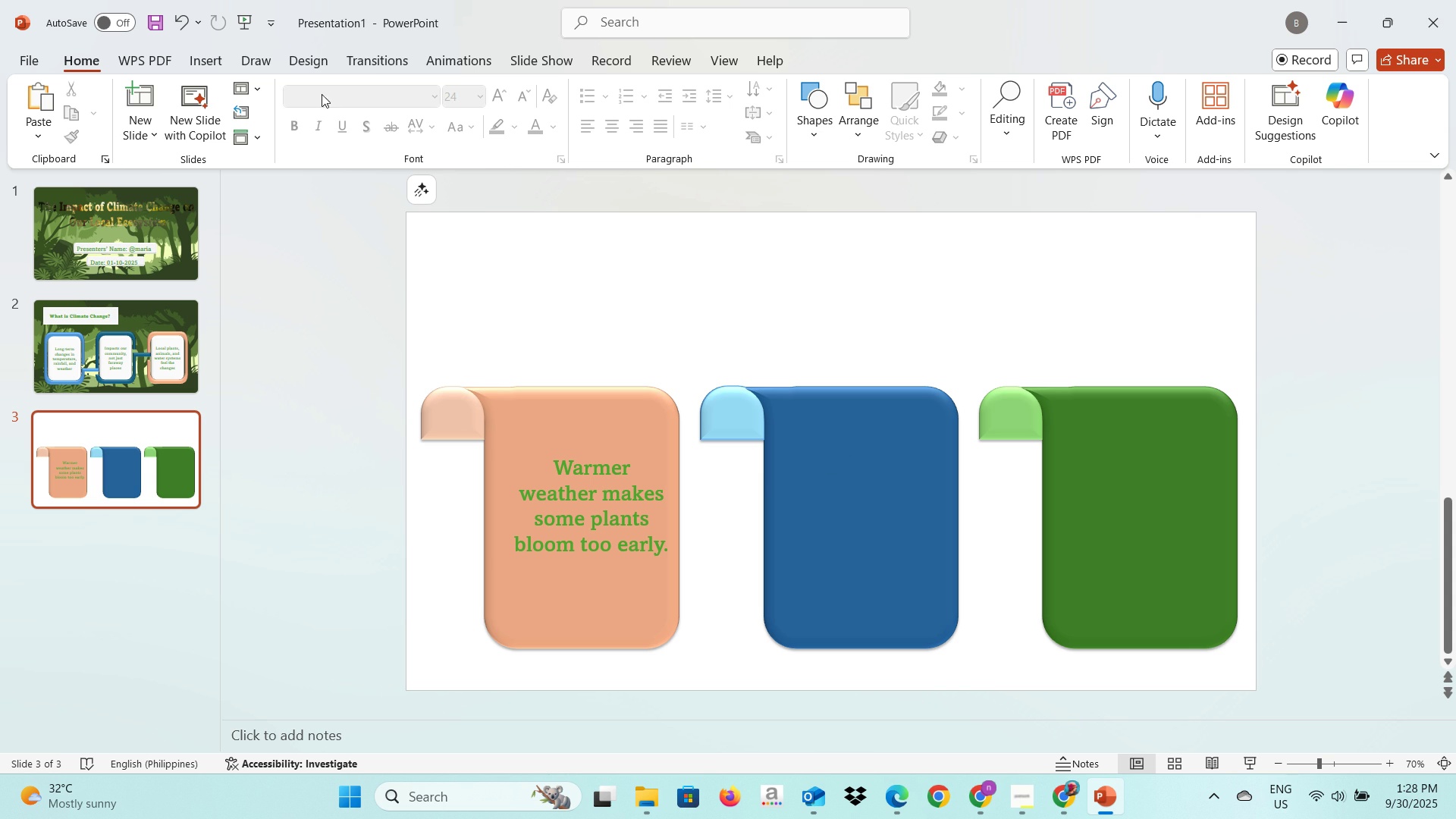 
left_click([193, 67])
 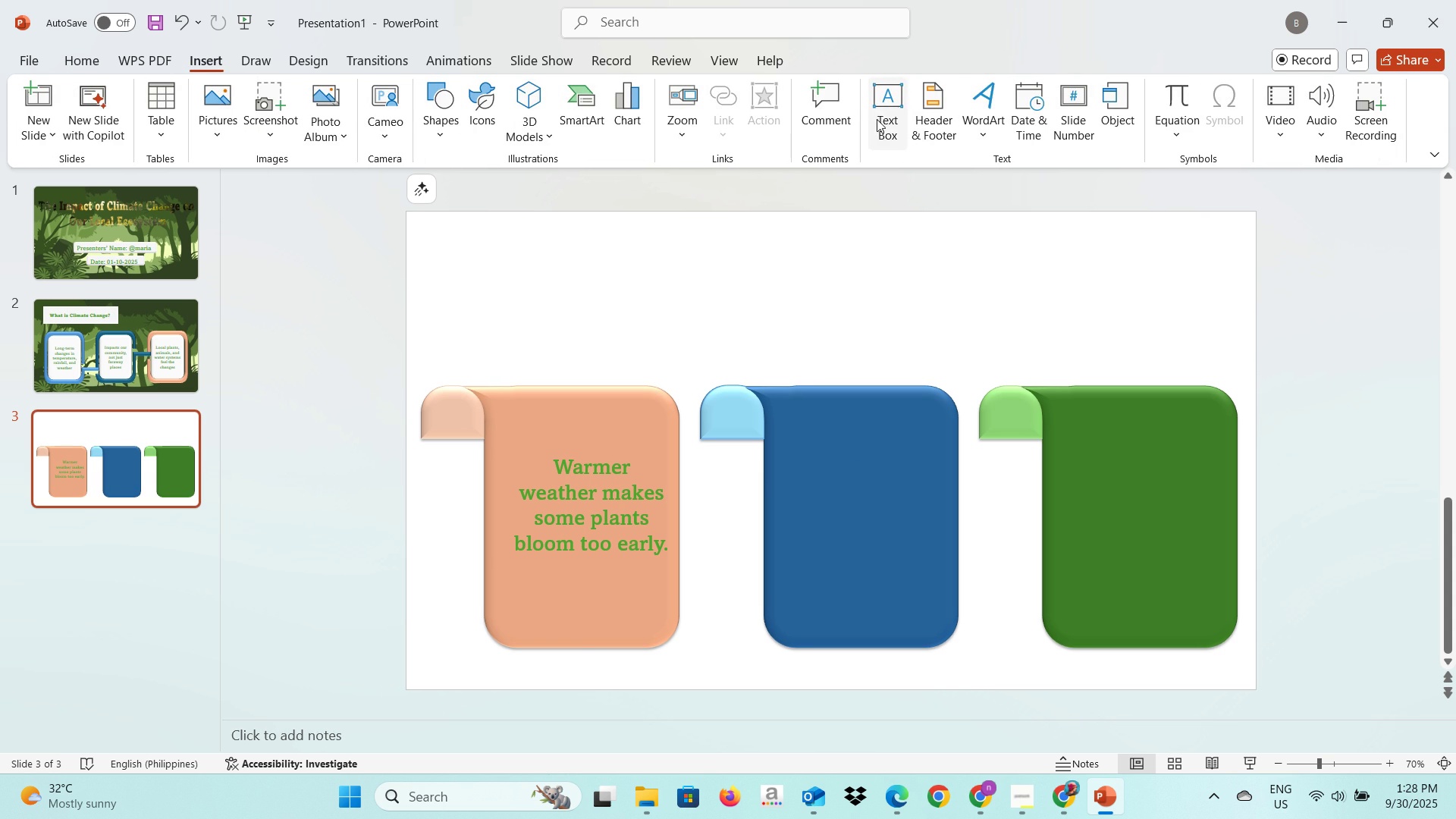 
left_click([877, 118])
 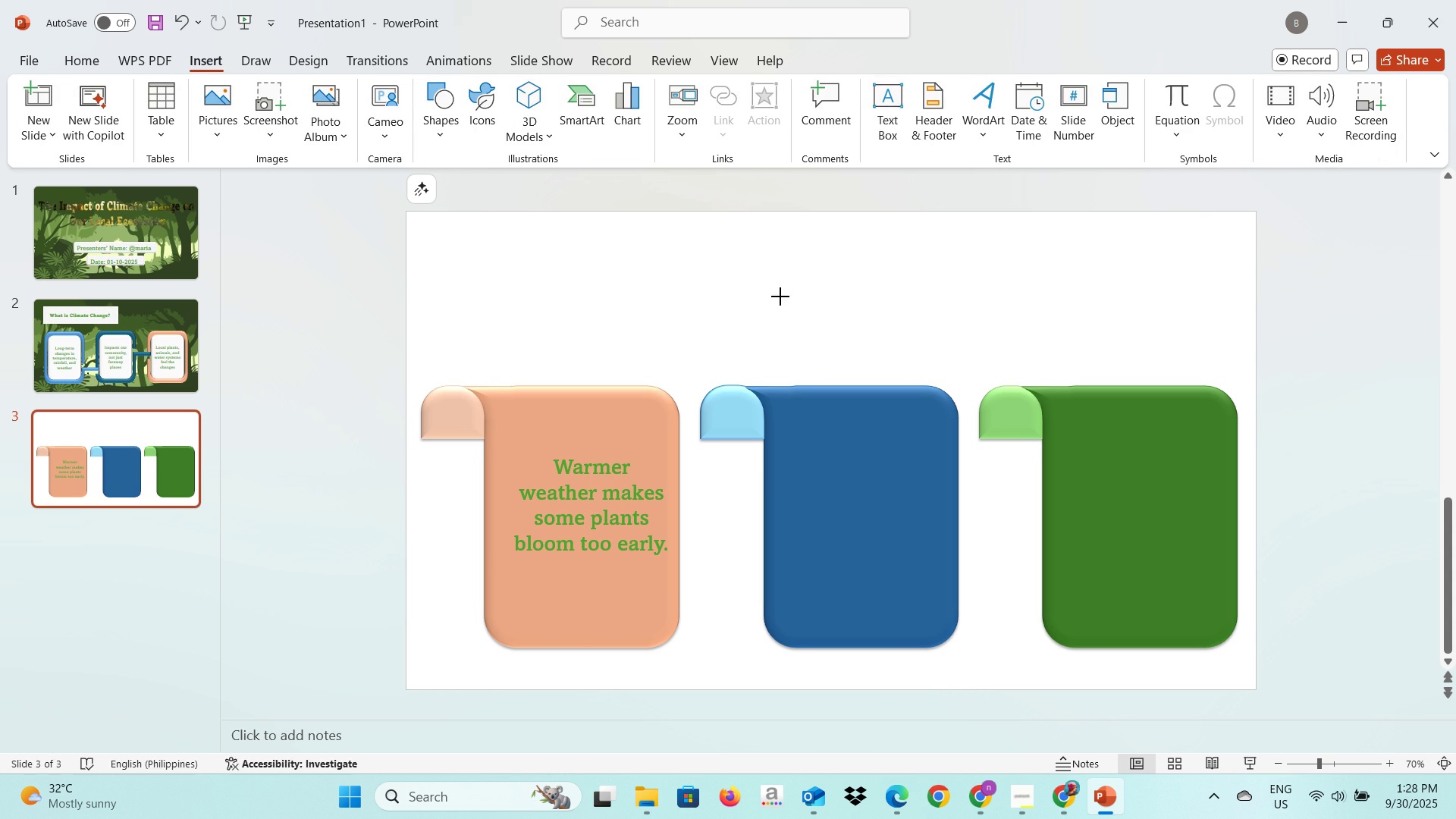 
double_click([780, 297])
 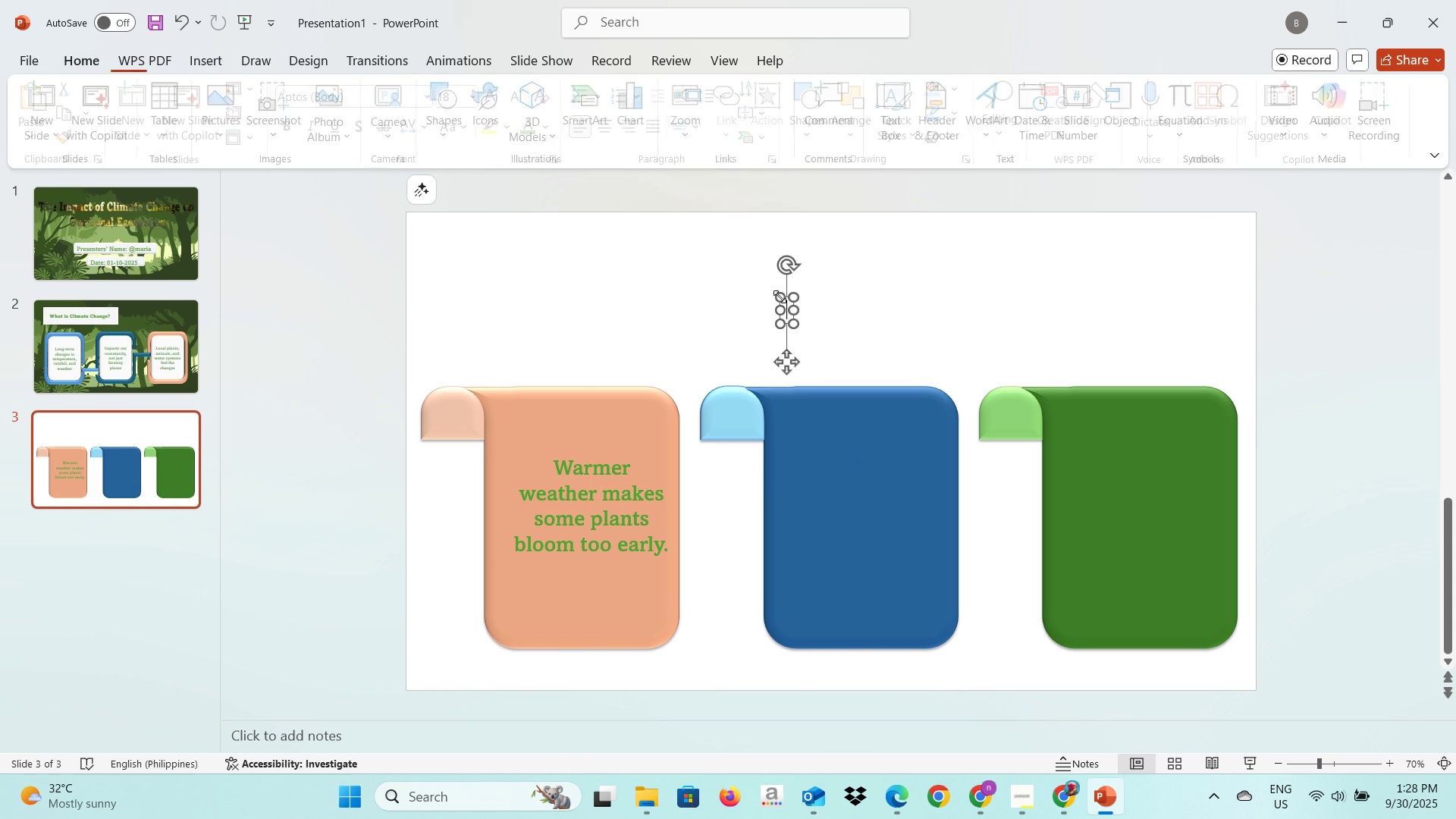 
key(Alt+AltLeft)
 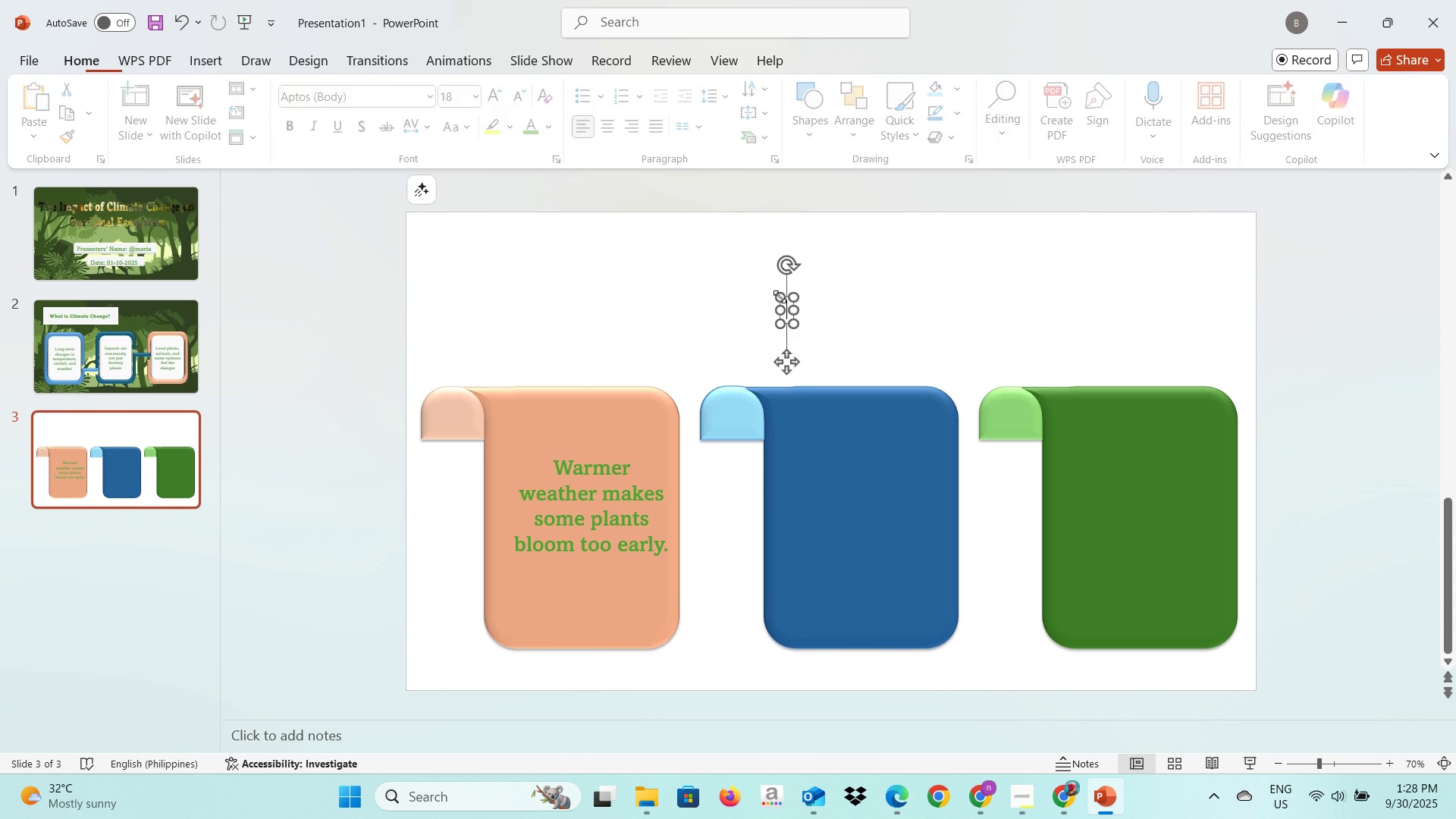 
key(Alt+Tab)